 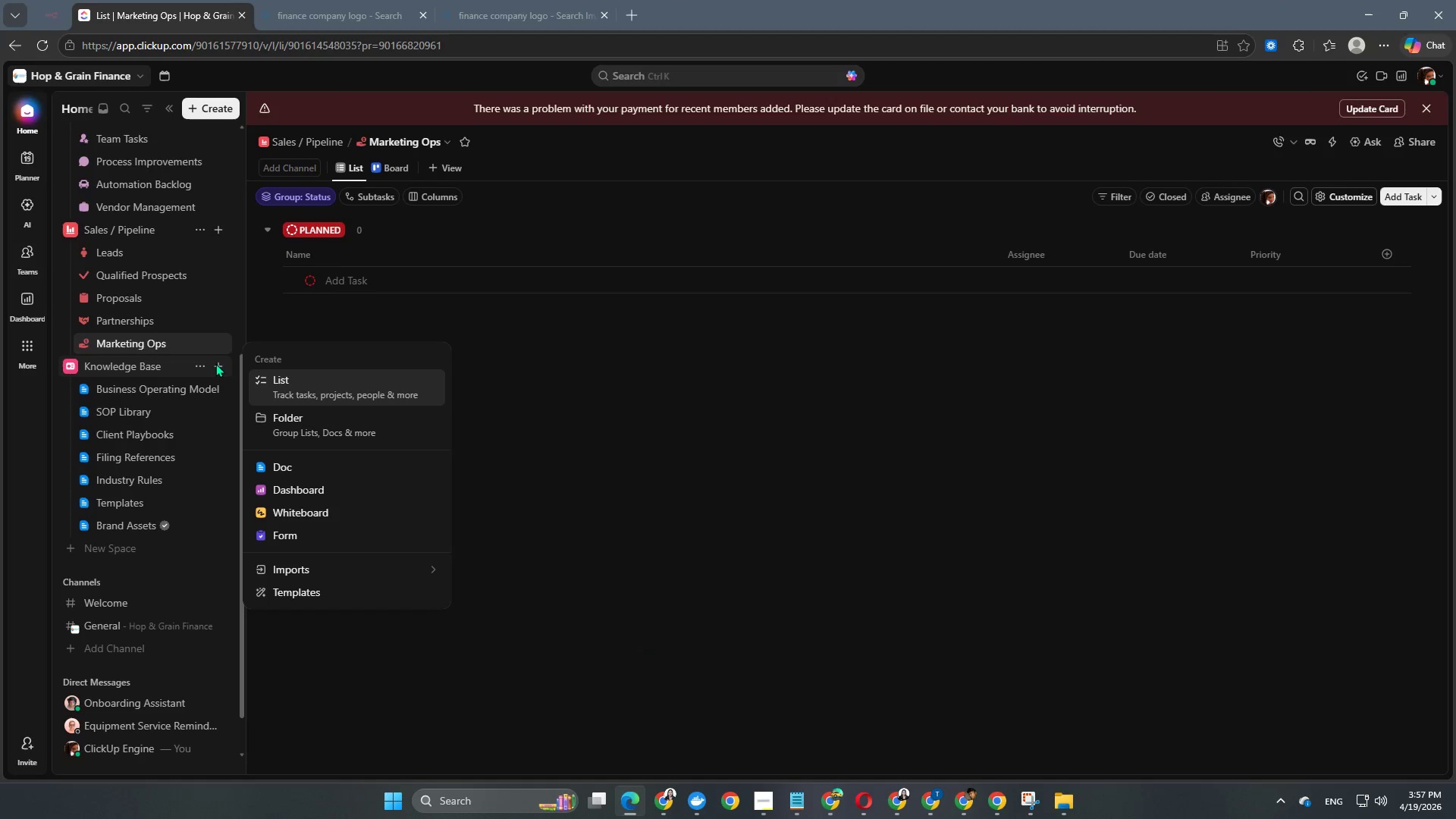 
left_click([272, 468])
 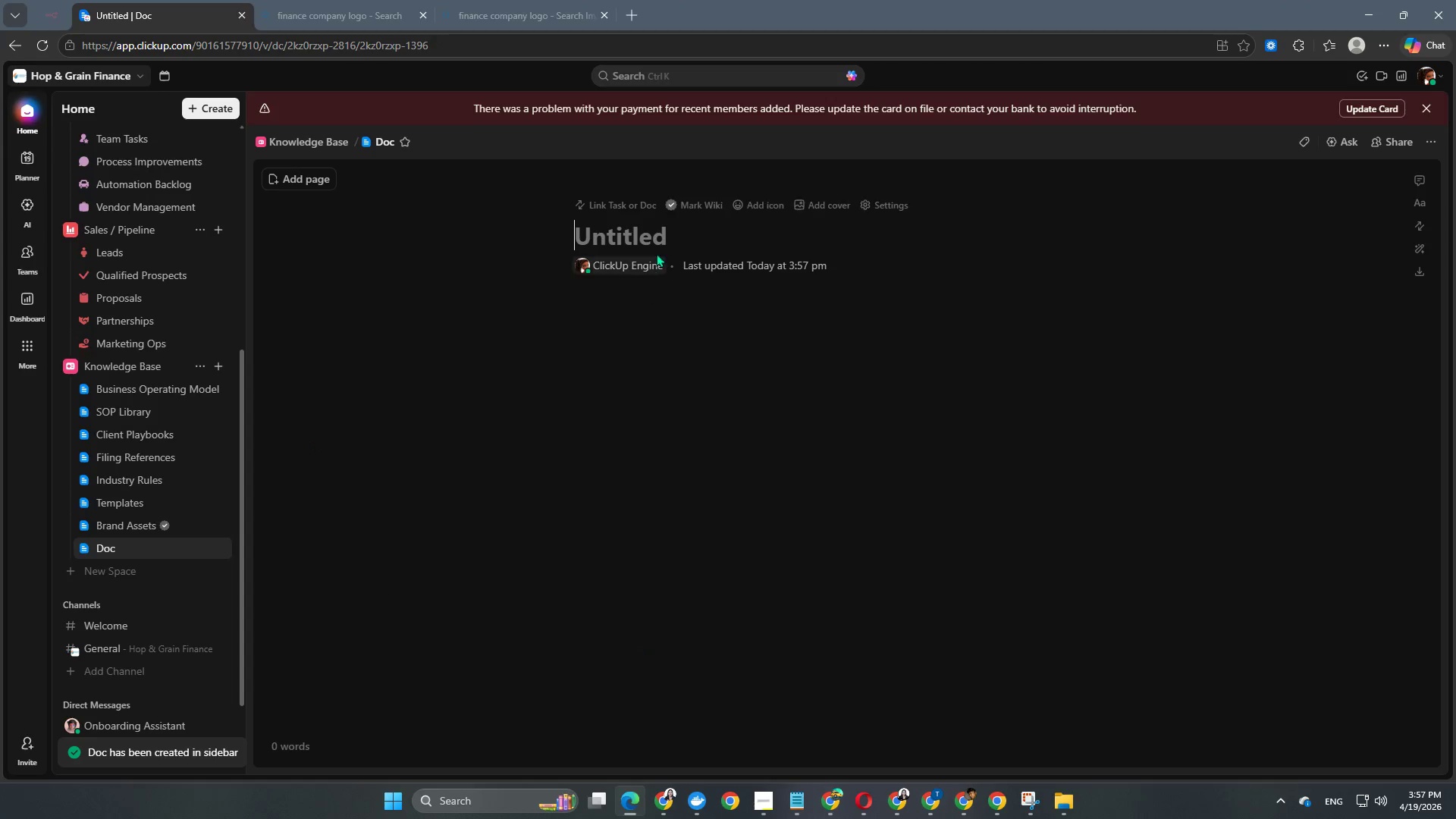 
type(TTB Filing Requirm)
key(Backspace)
type(emtns)
key(Backspace)
key(Backspace)
key(Backspace)
type(ent)
key(Backspace)
type([Insert]ts)
 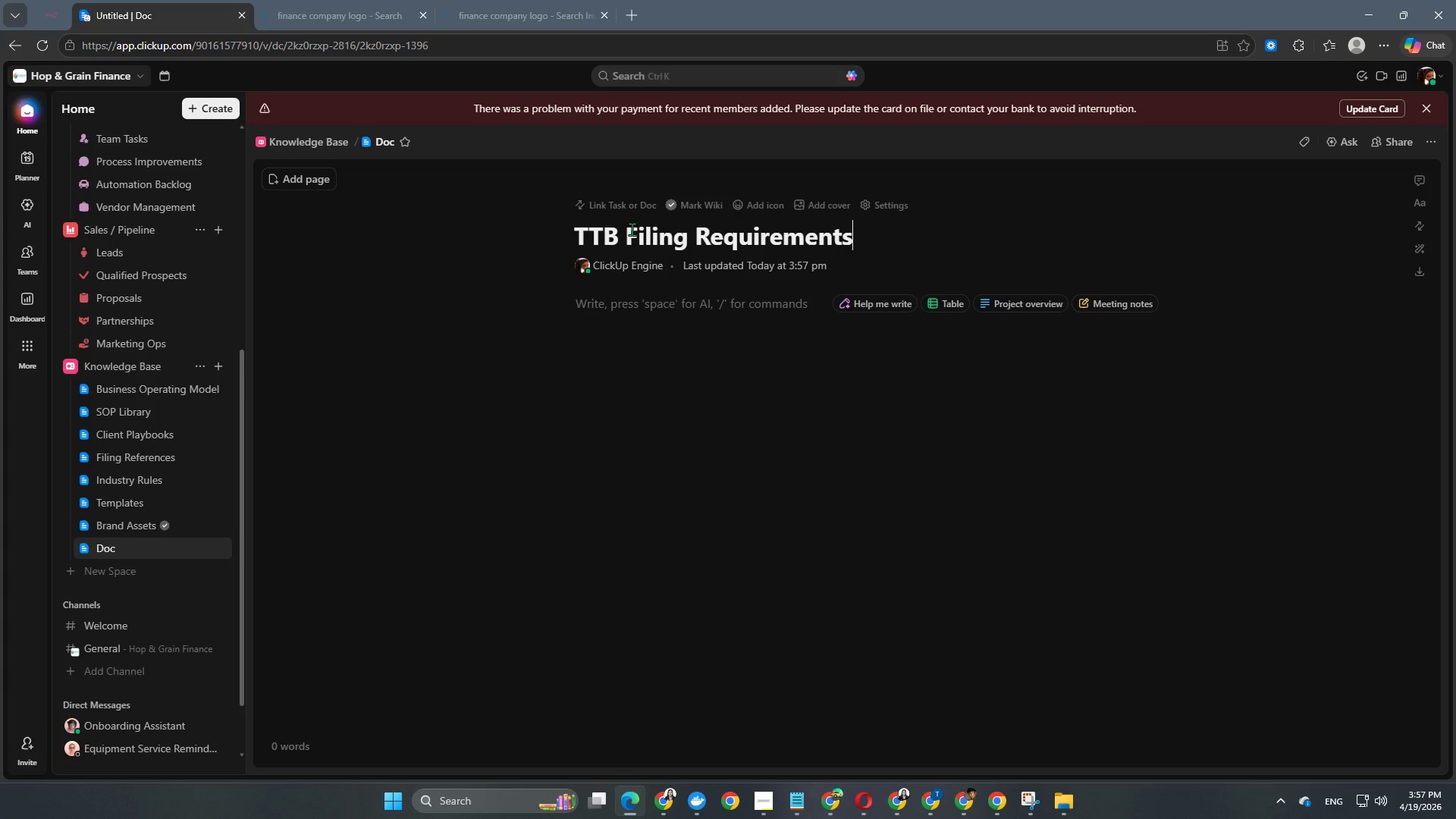 
key(Enter)
 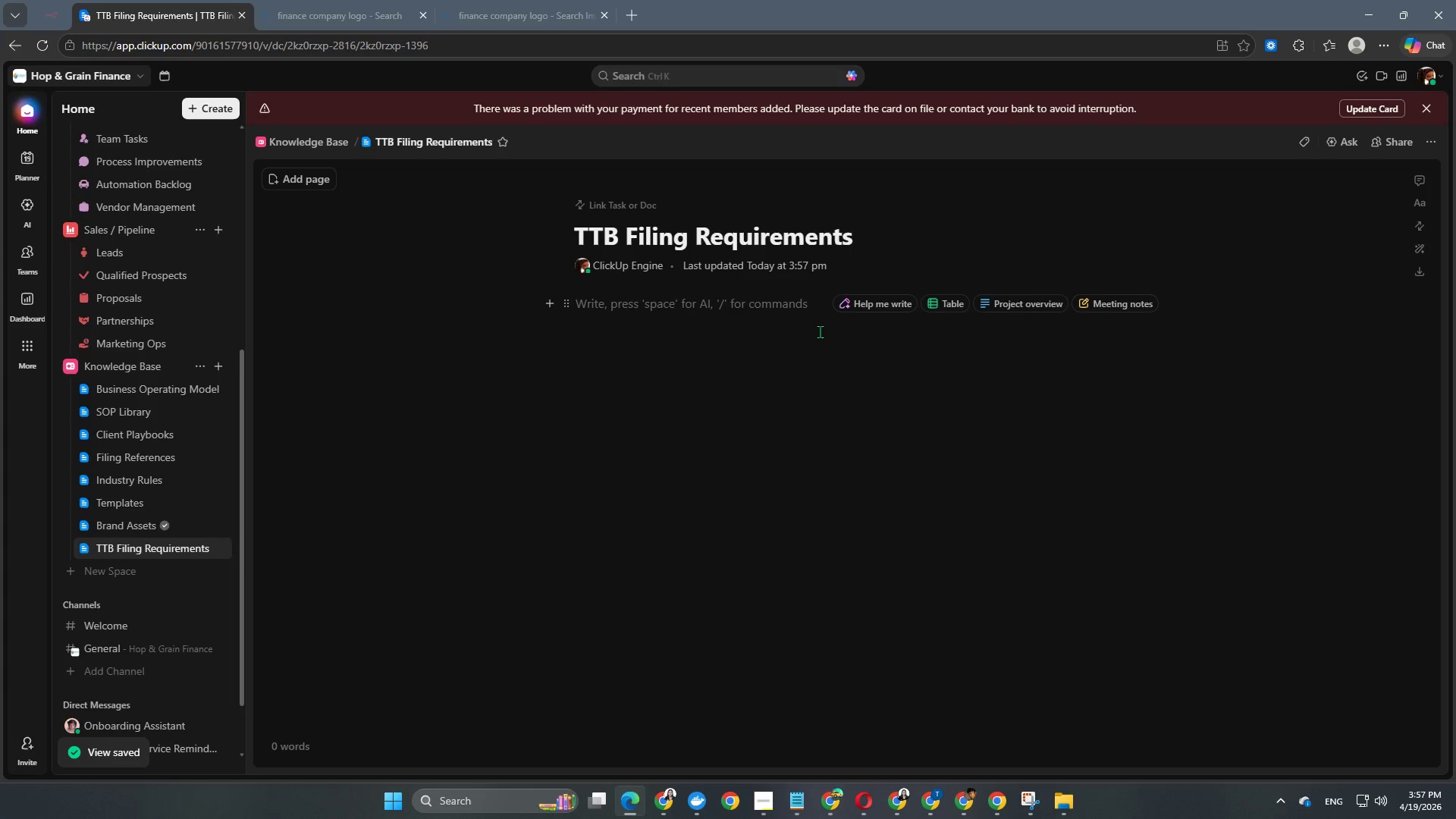 
key(Enter)
 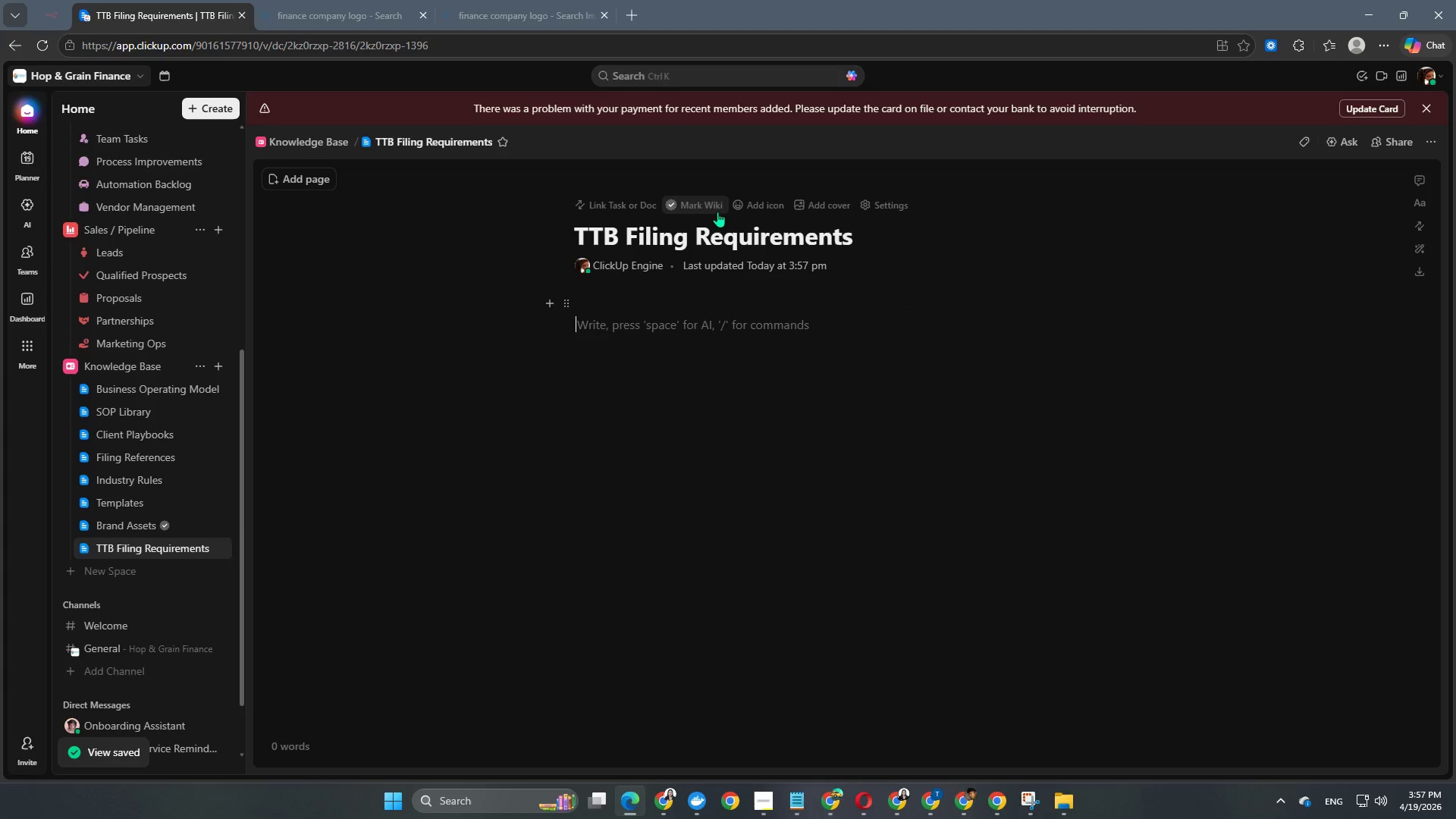 
left_click([750, 209])
 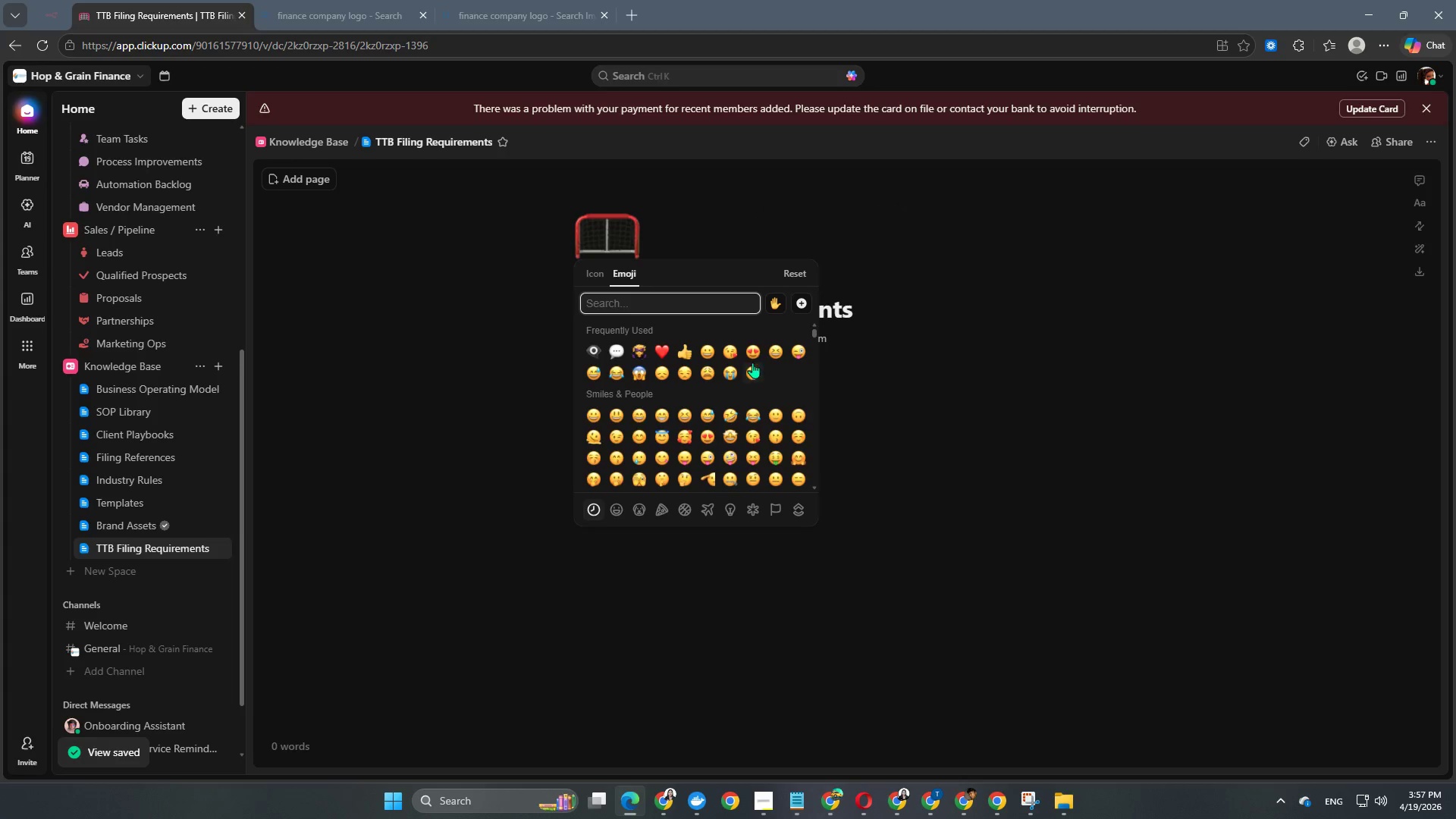 
left_click([937, 447])
 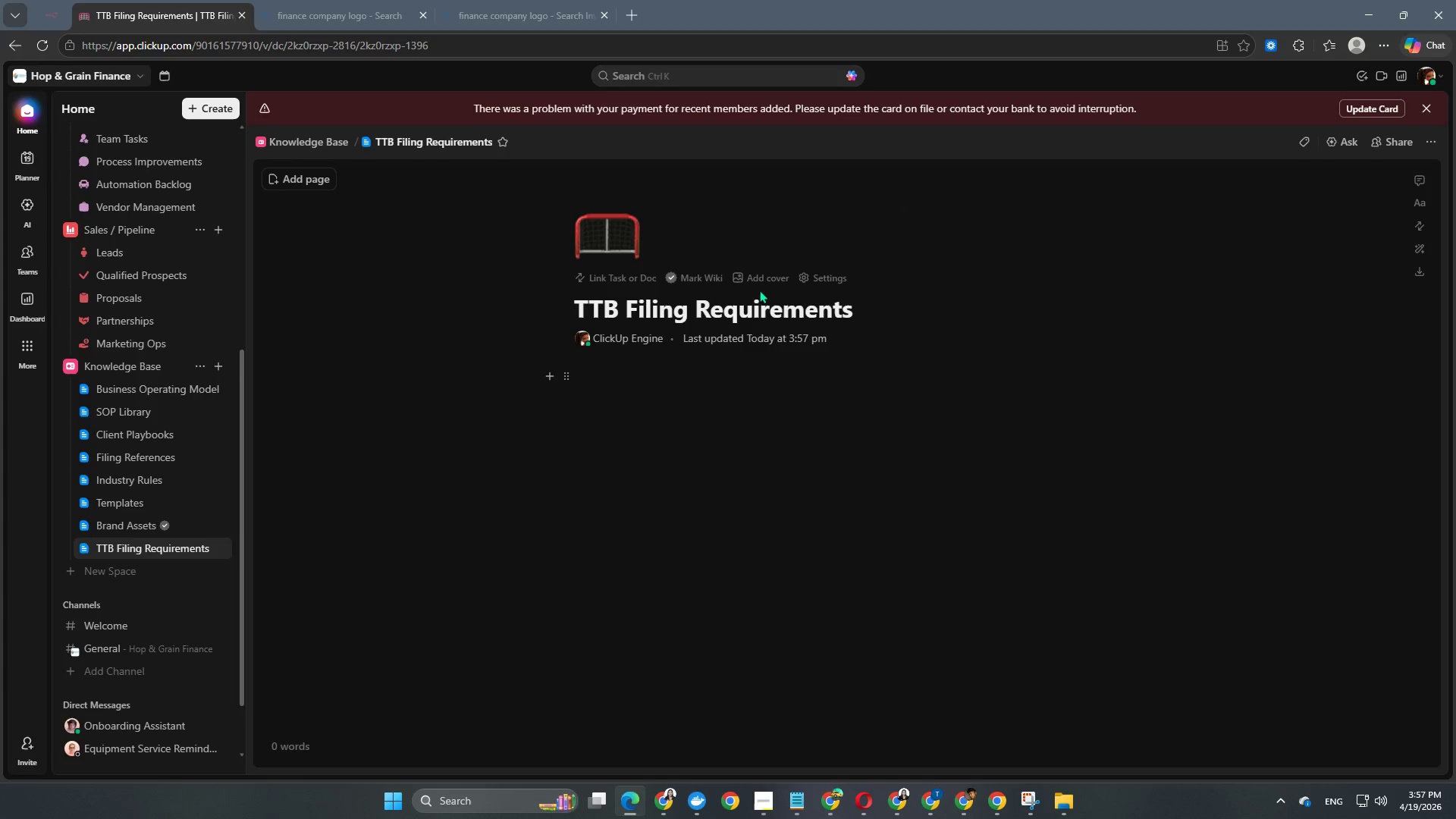 
left_click([767, 283])
 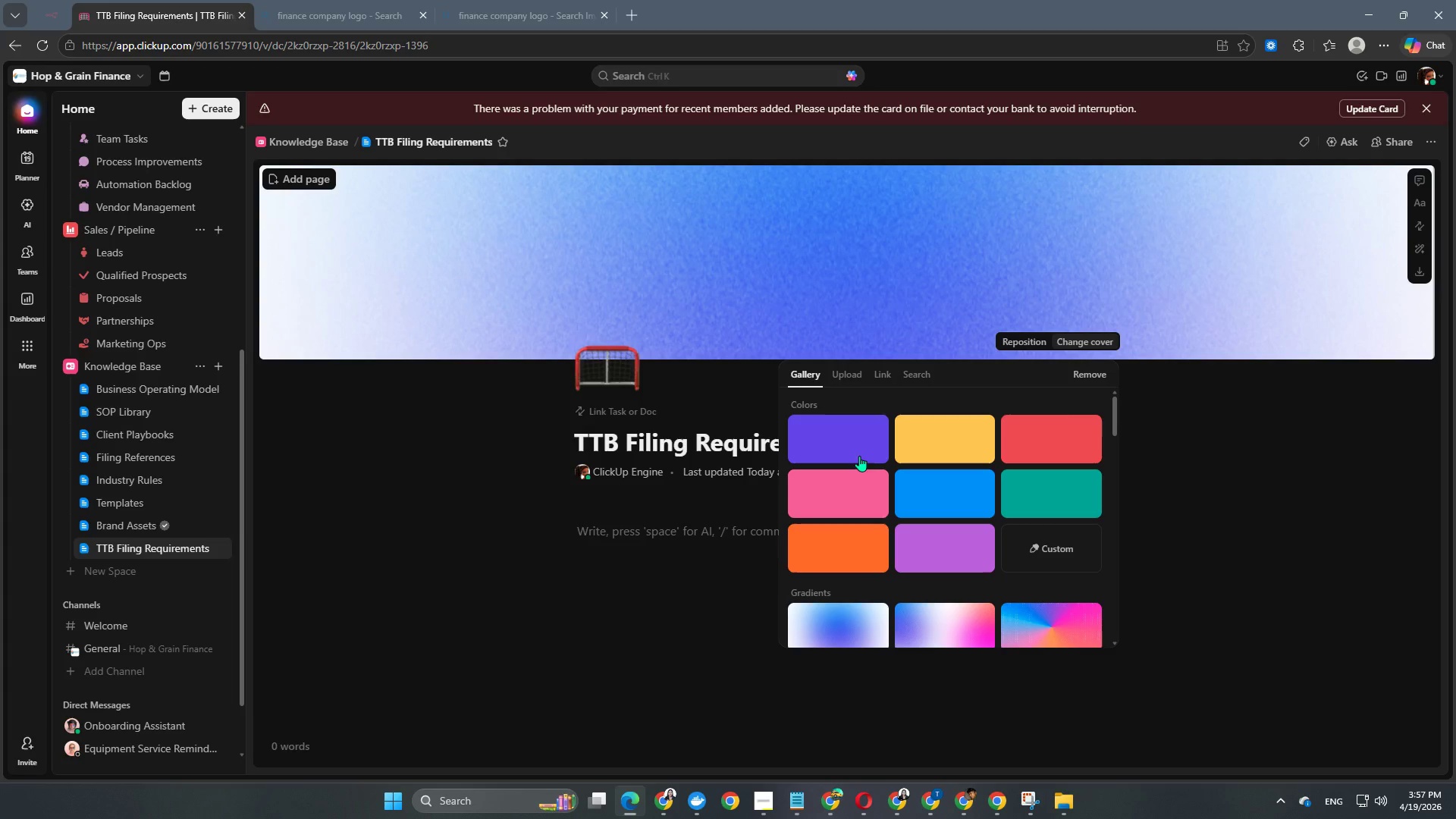 
scroll: coordinate [880, 525], scroll_direction: down, amount: 14.0
 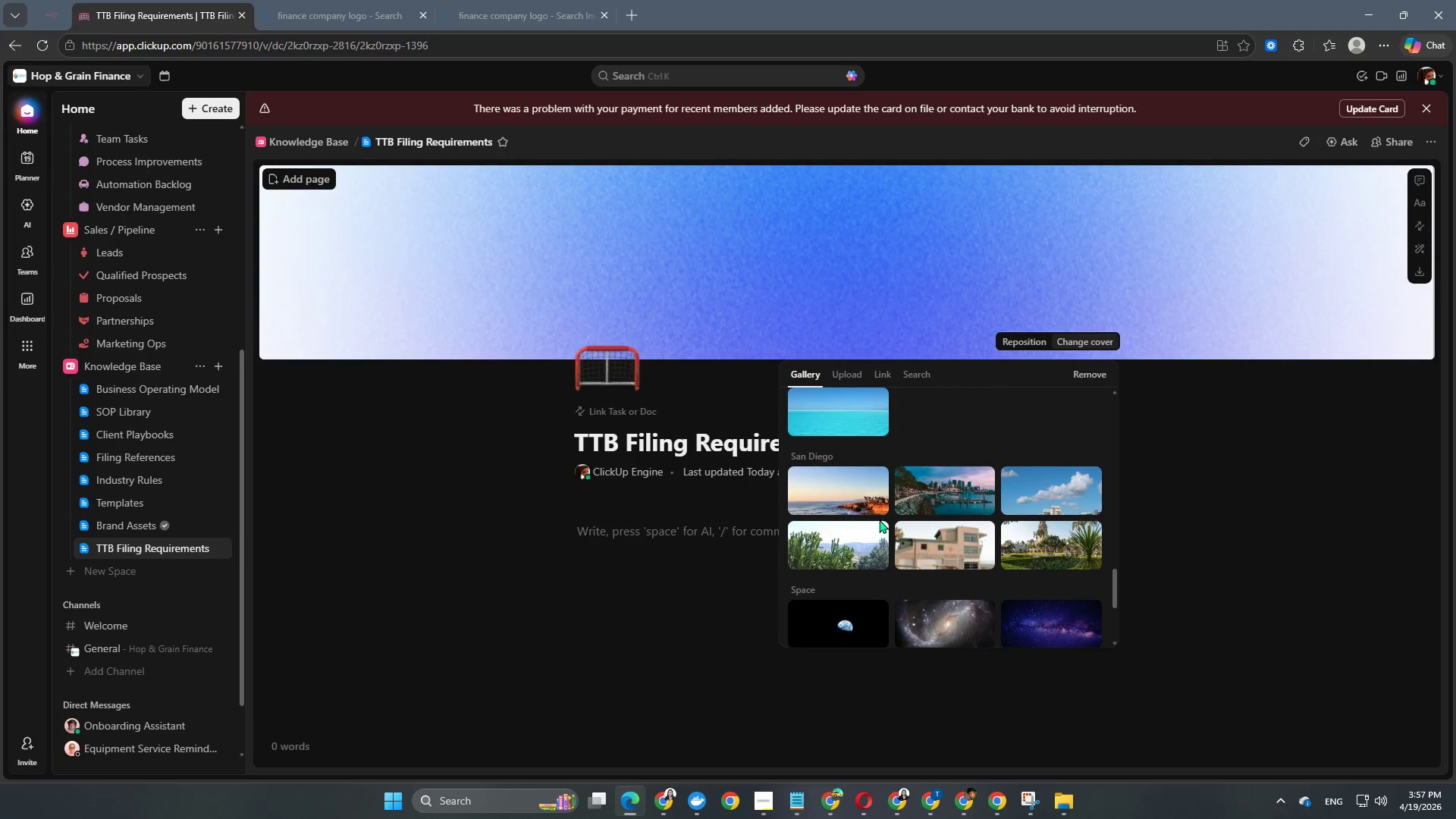 
left_click([867, 503])
 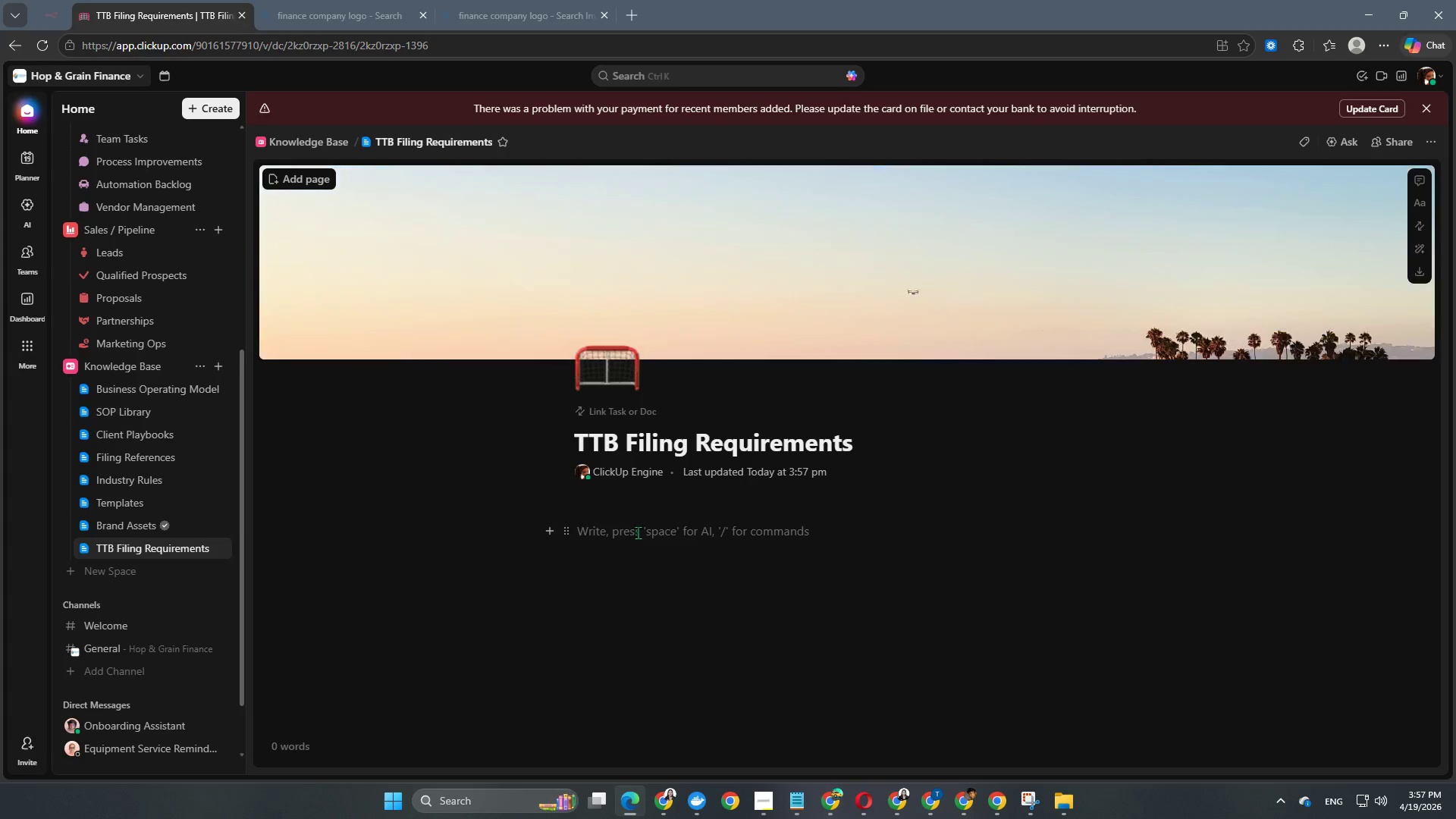 
left_click([641, 529])
 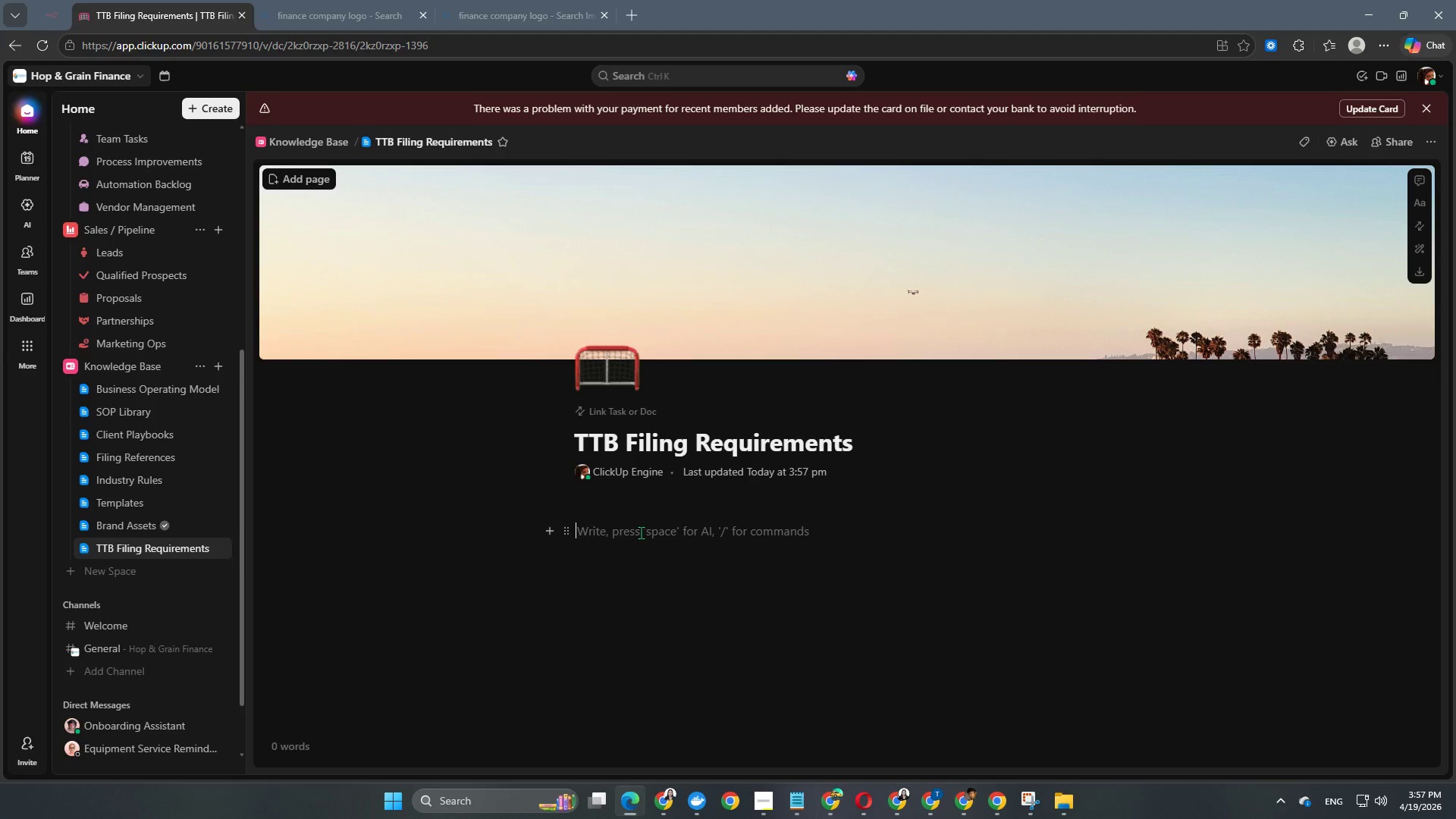 
type(HOP & GRAIN FINANCE)
 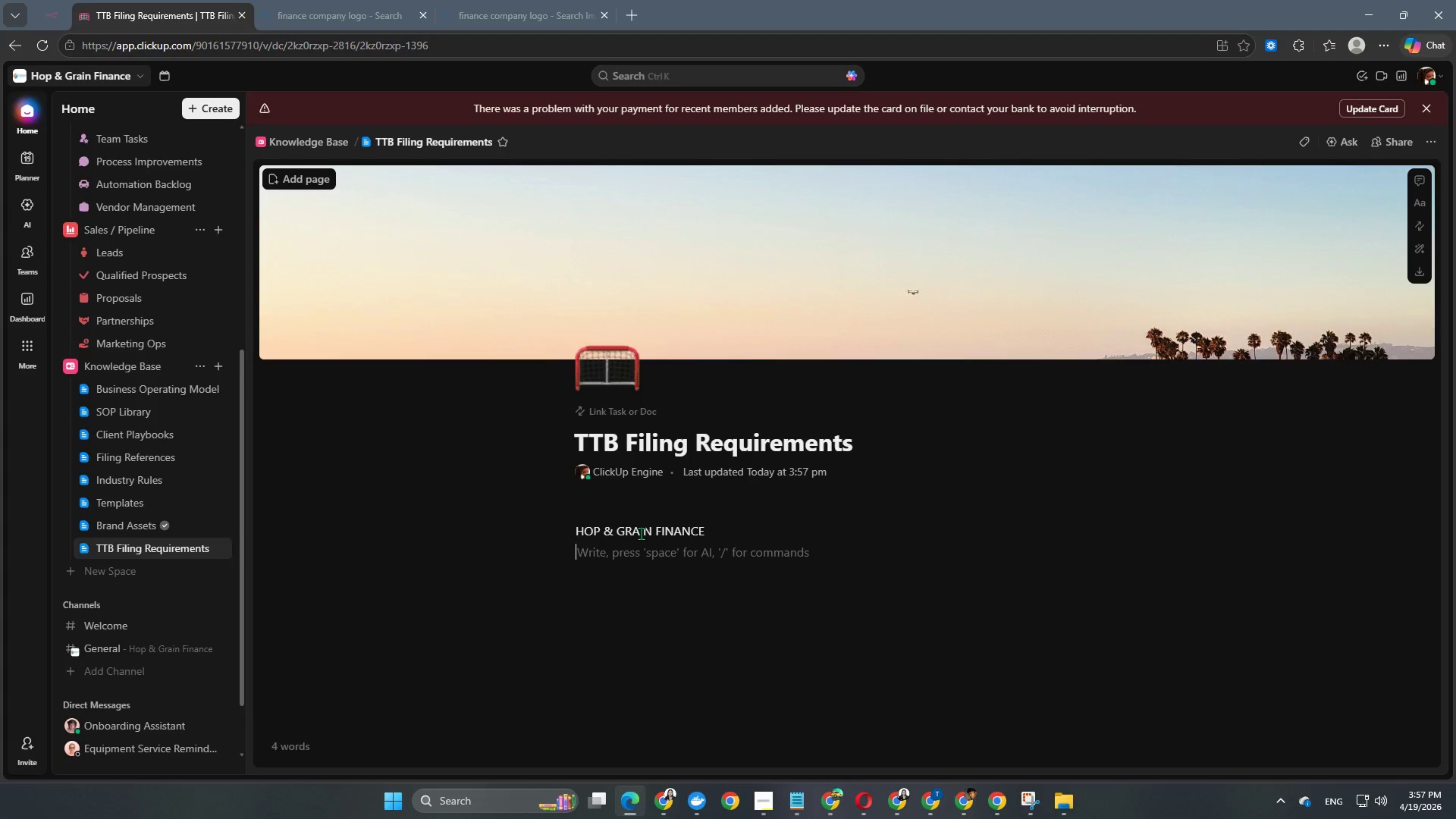 
 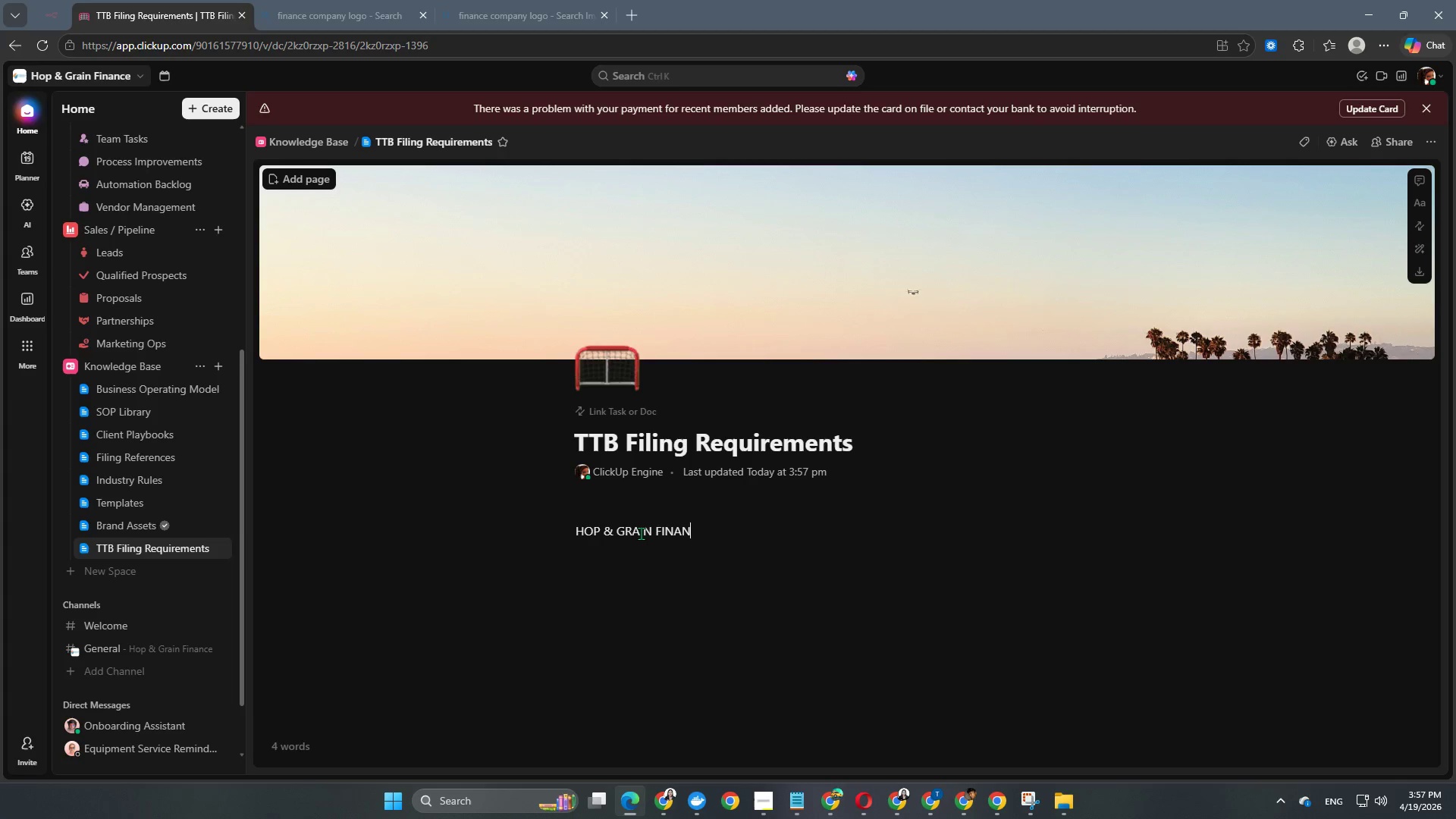 
key(Enter)
 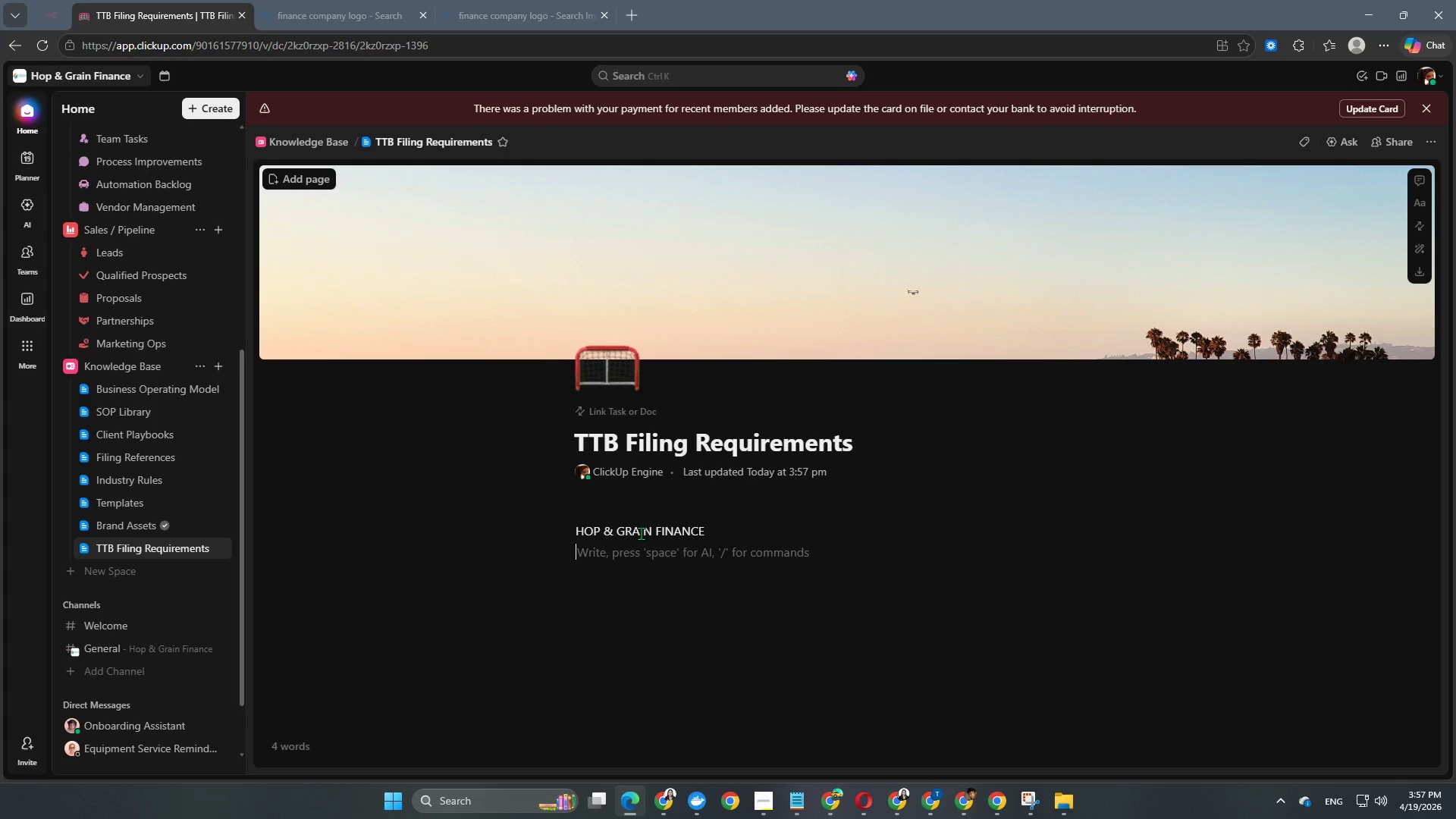 
key(Enter)
 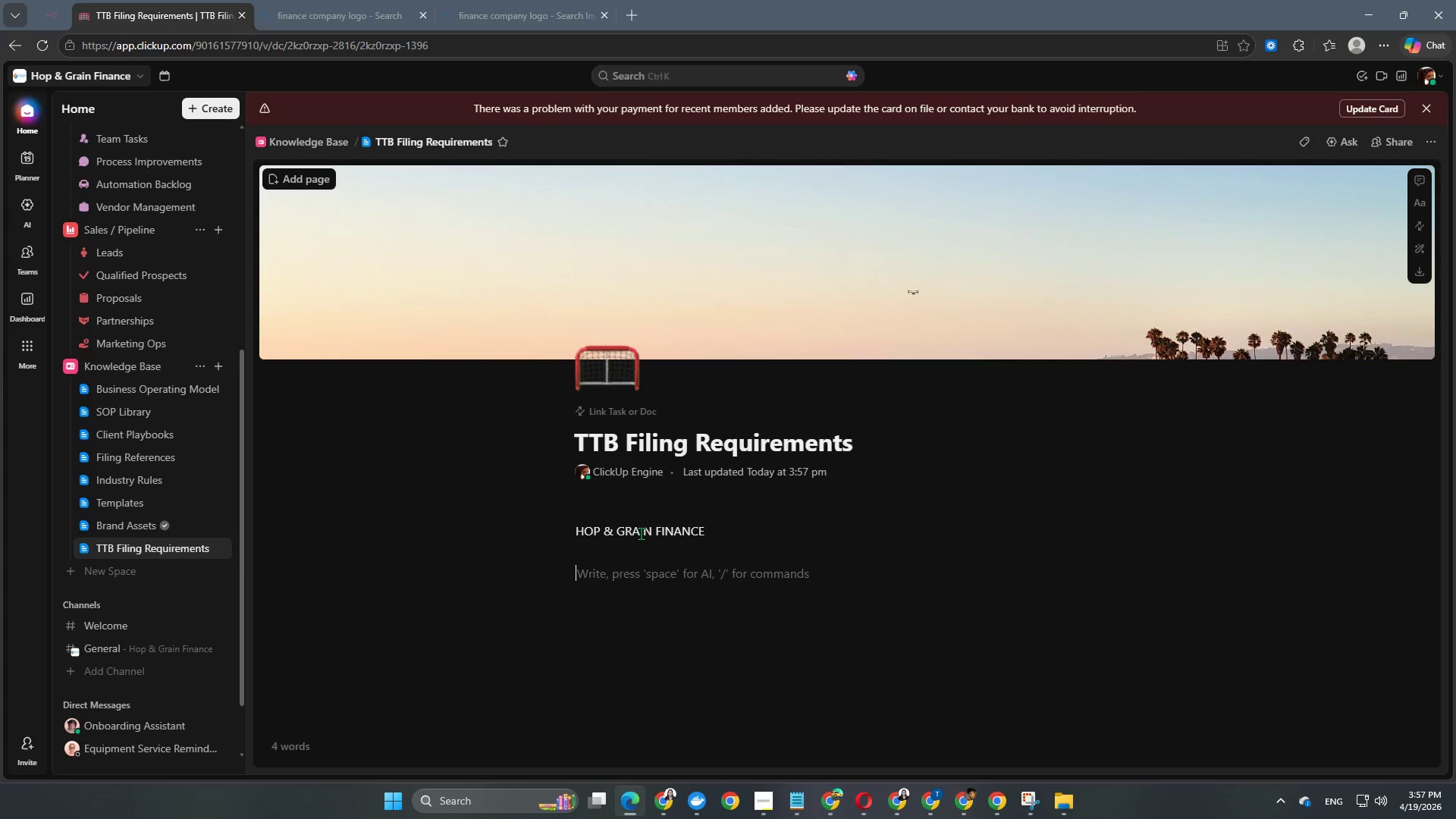 
key(Enter)
 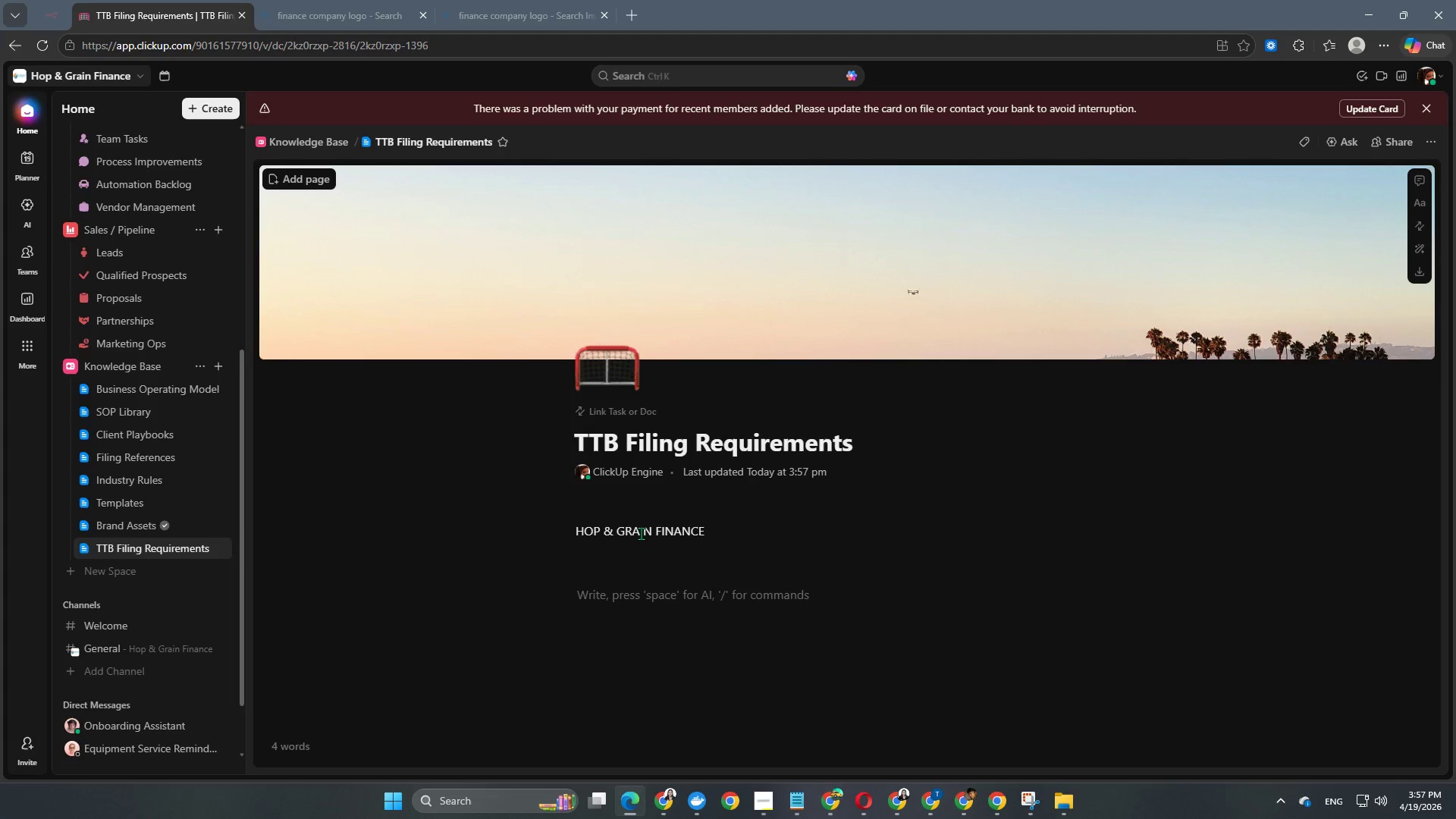 
key(Minus)
 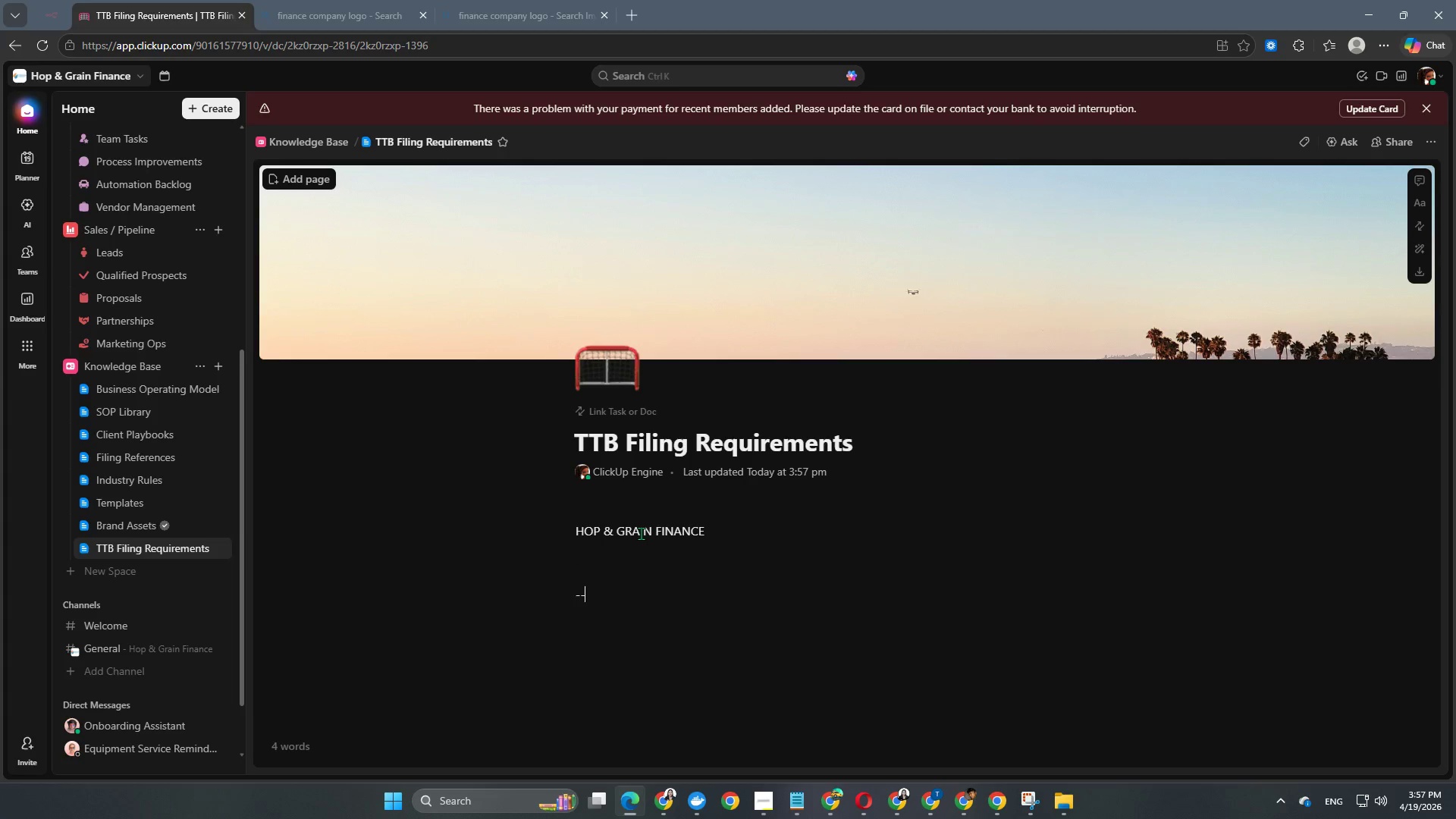 
key(Minus)
 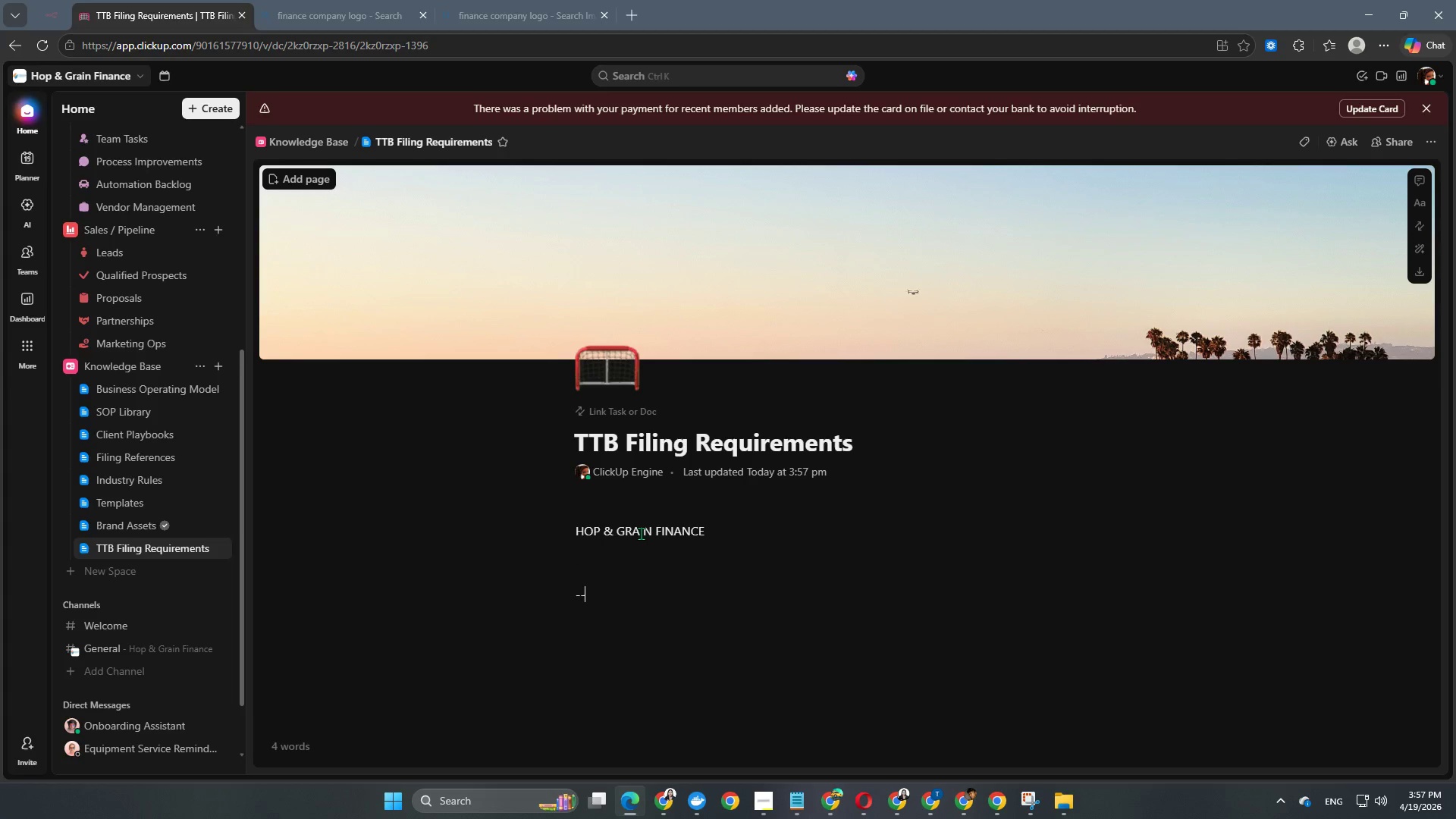 
key(Space)
 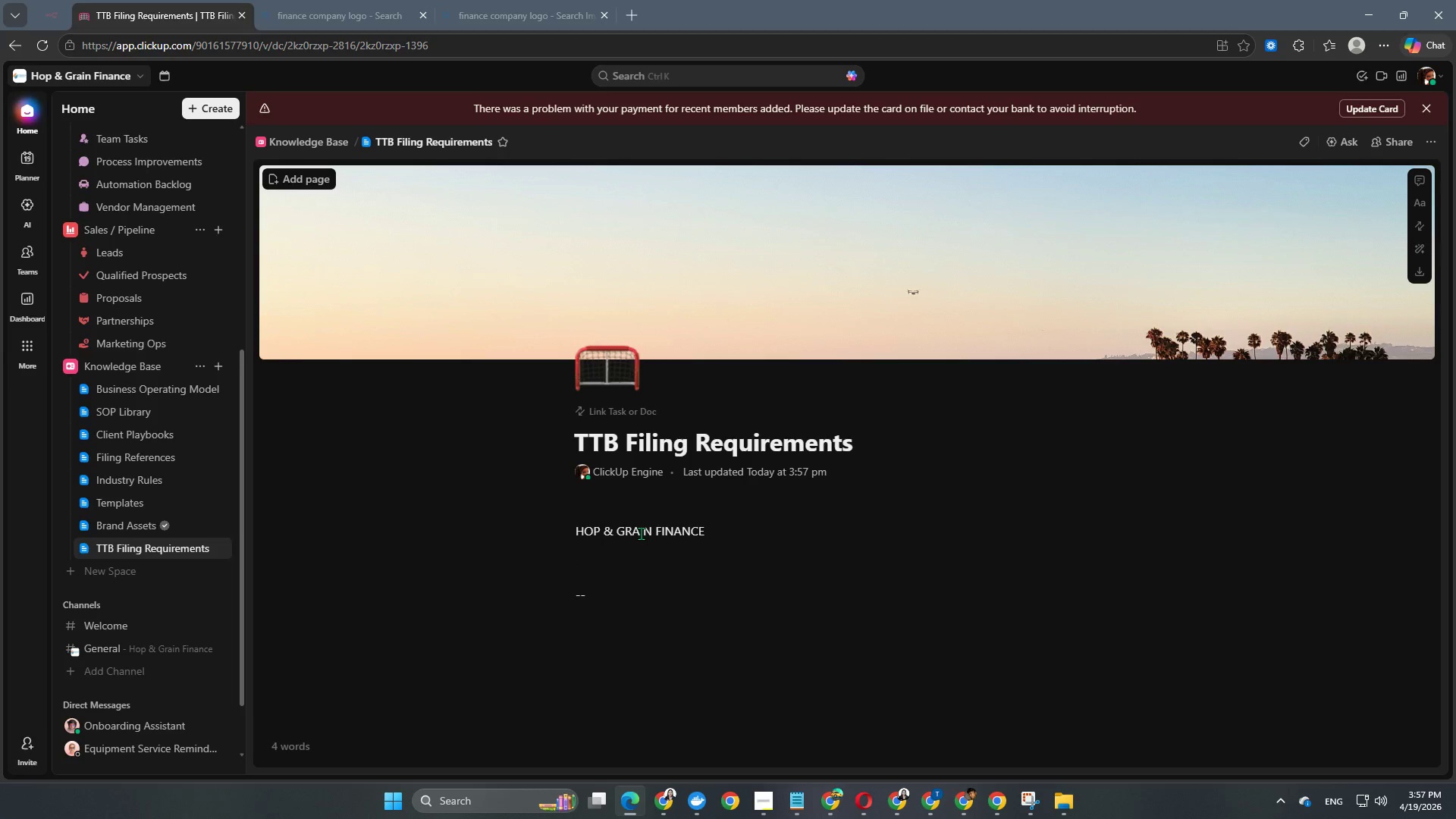 
key(Enter)
 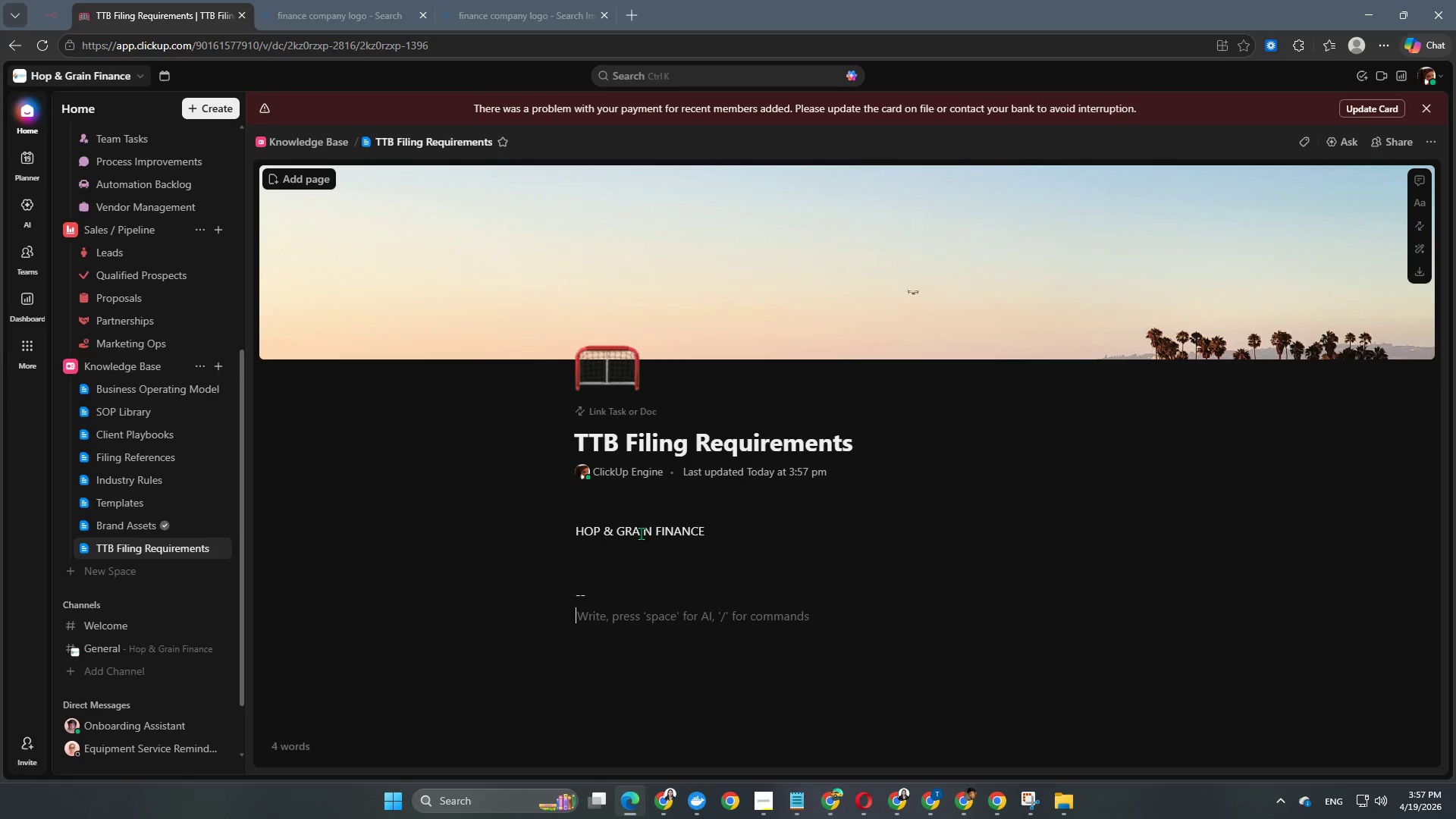 
key(Enter)
 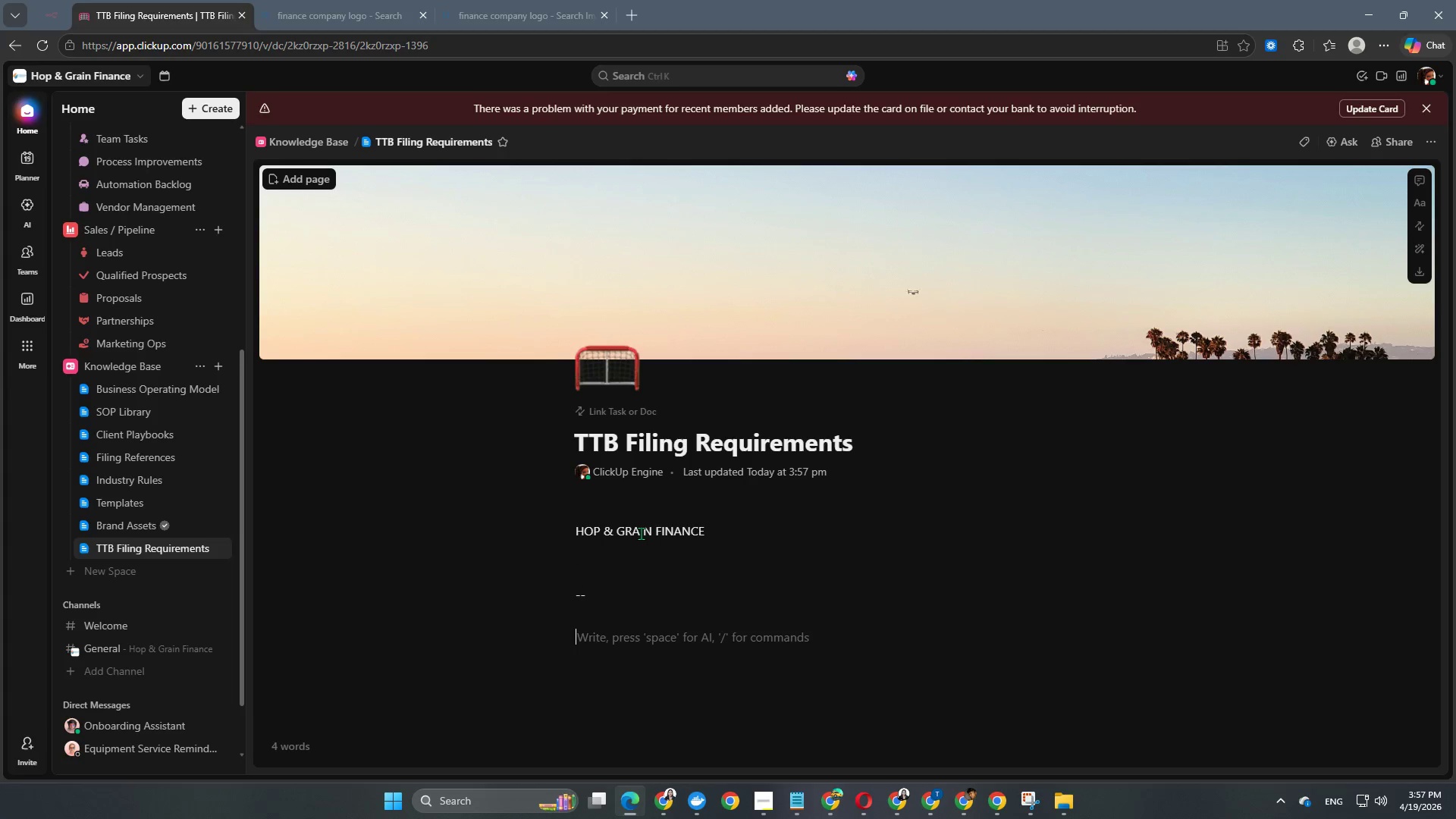 
key(Enter)
 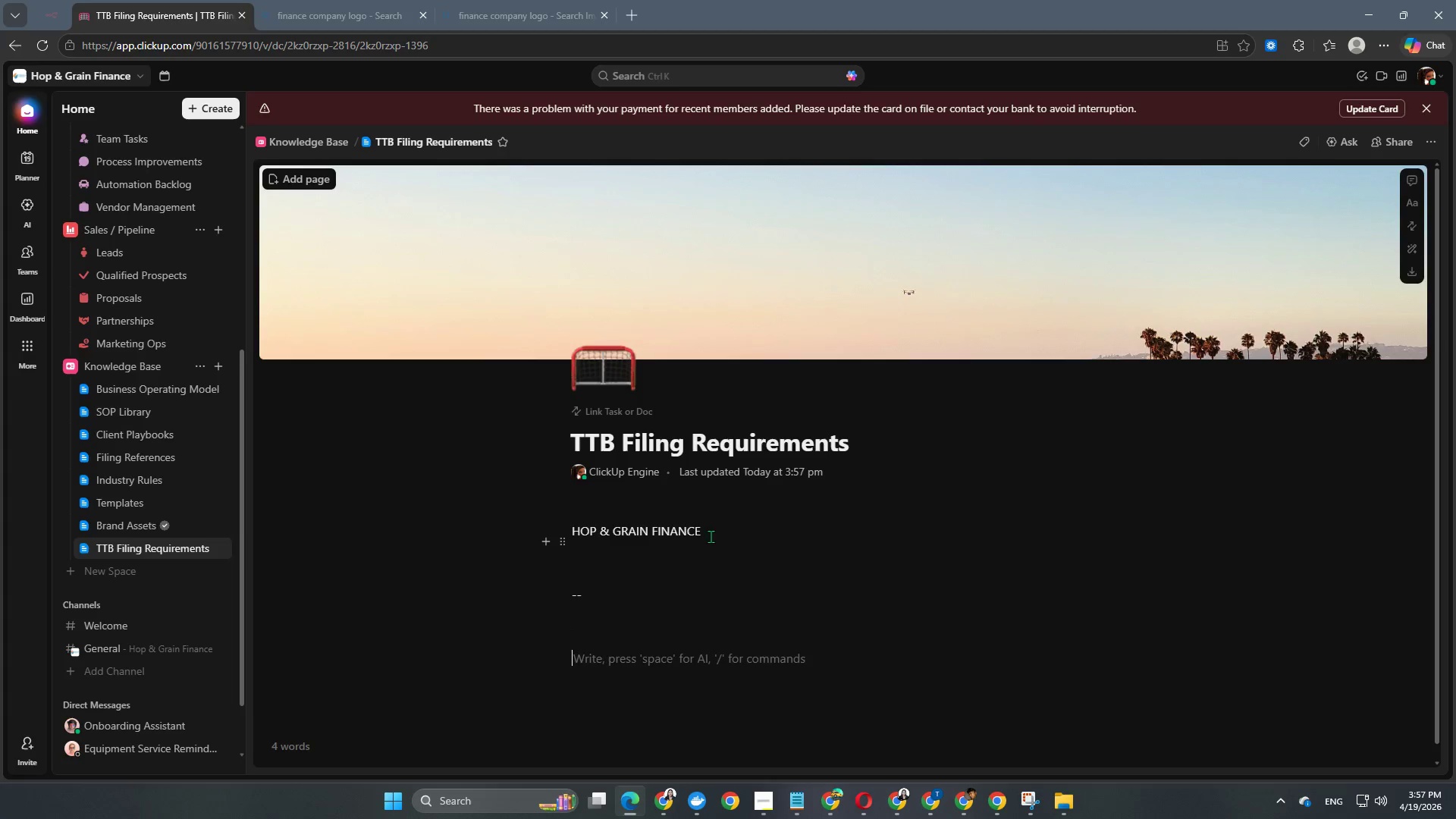 
left_click_drag(start_coordinate=[715, 532], to_coordinate=[531, 526])
 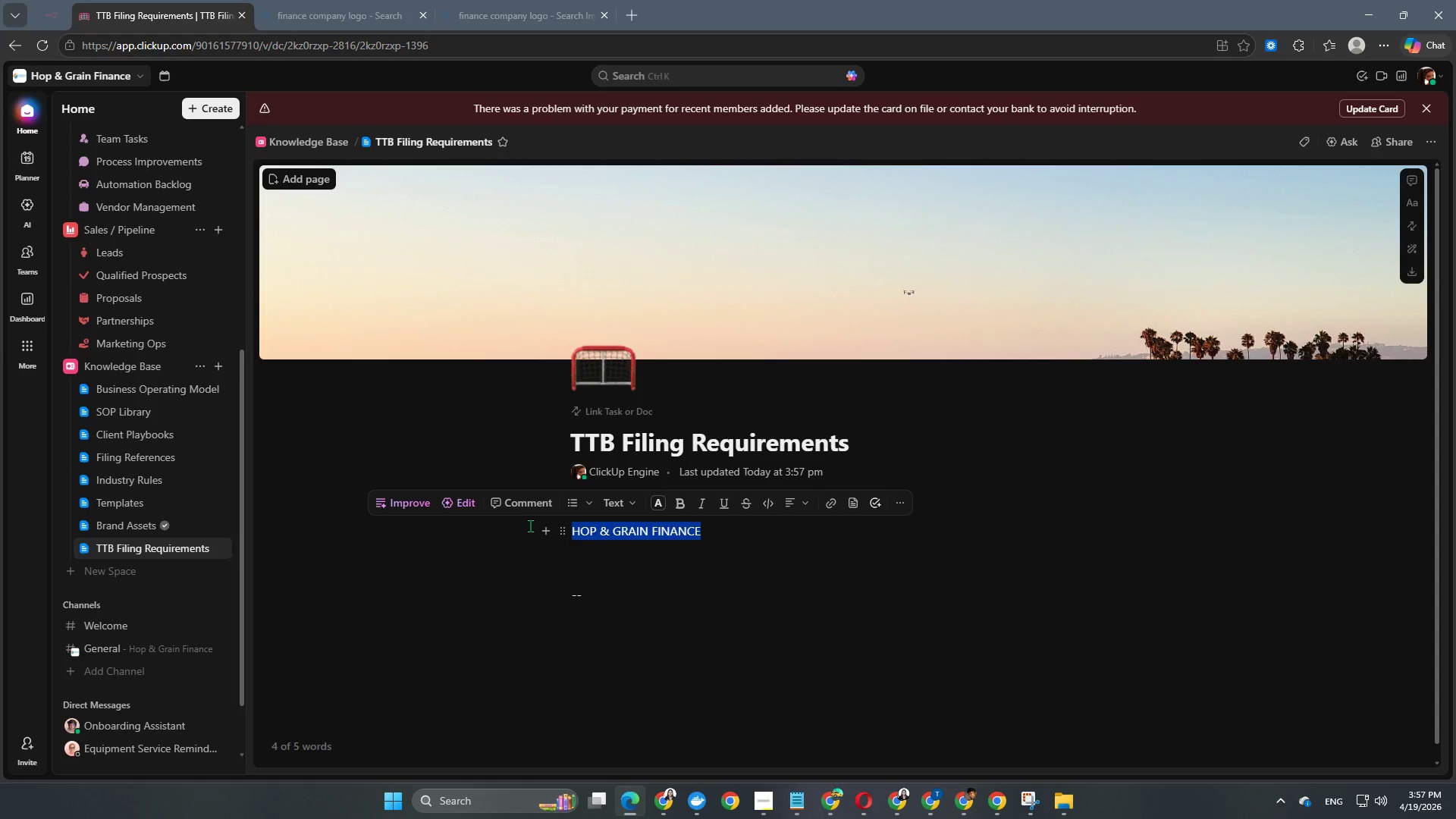 
key(Alt+Control+Numpad1)
 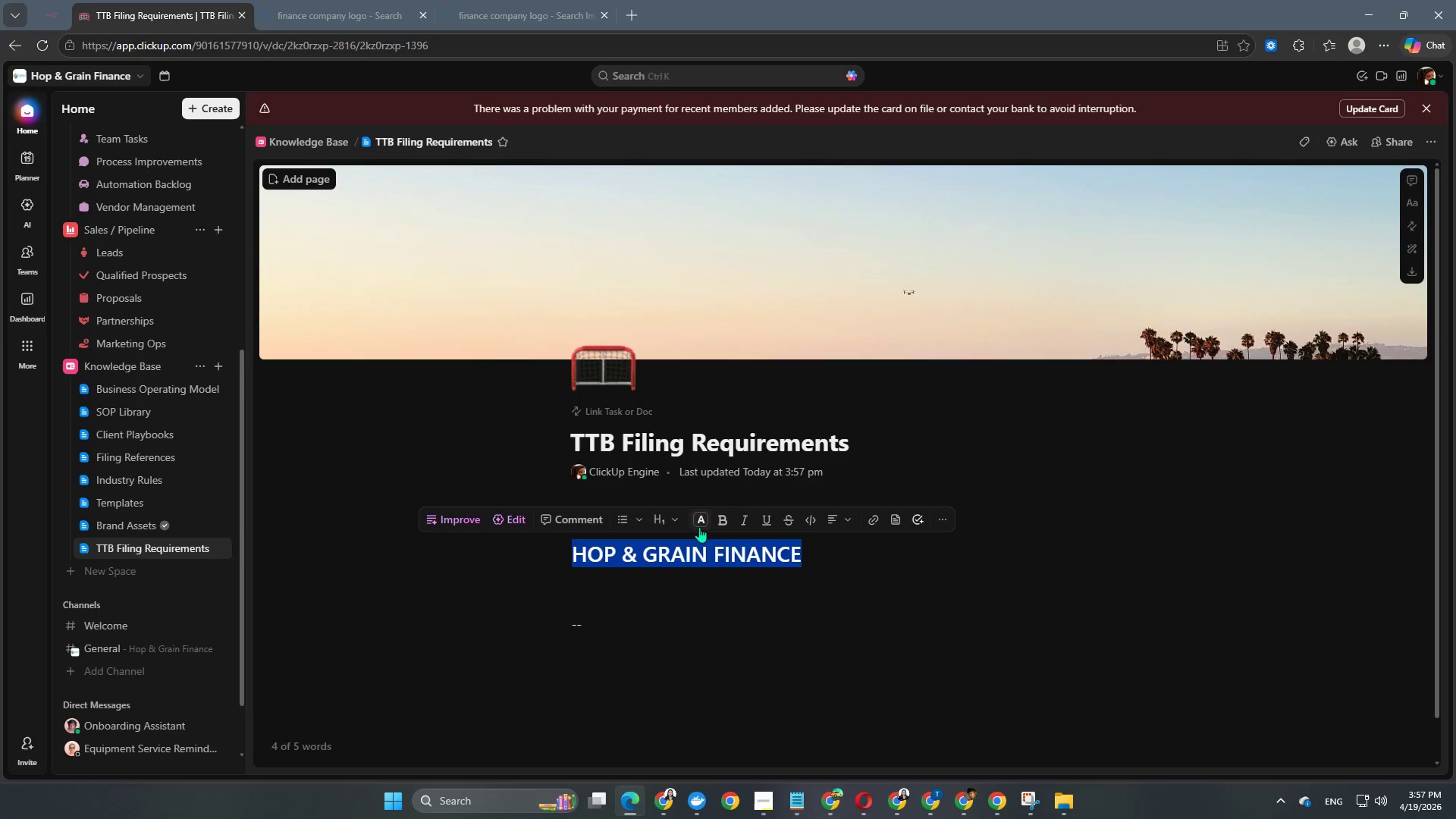 
left_click([698, 516])
 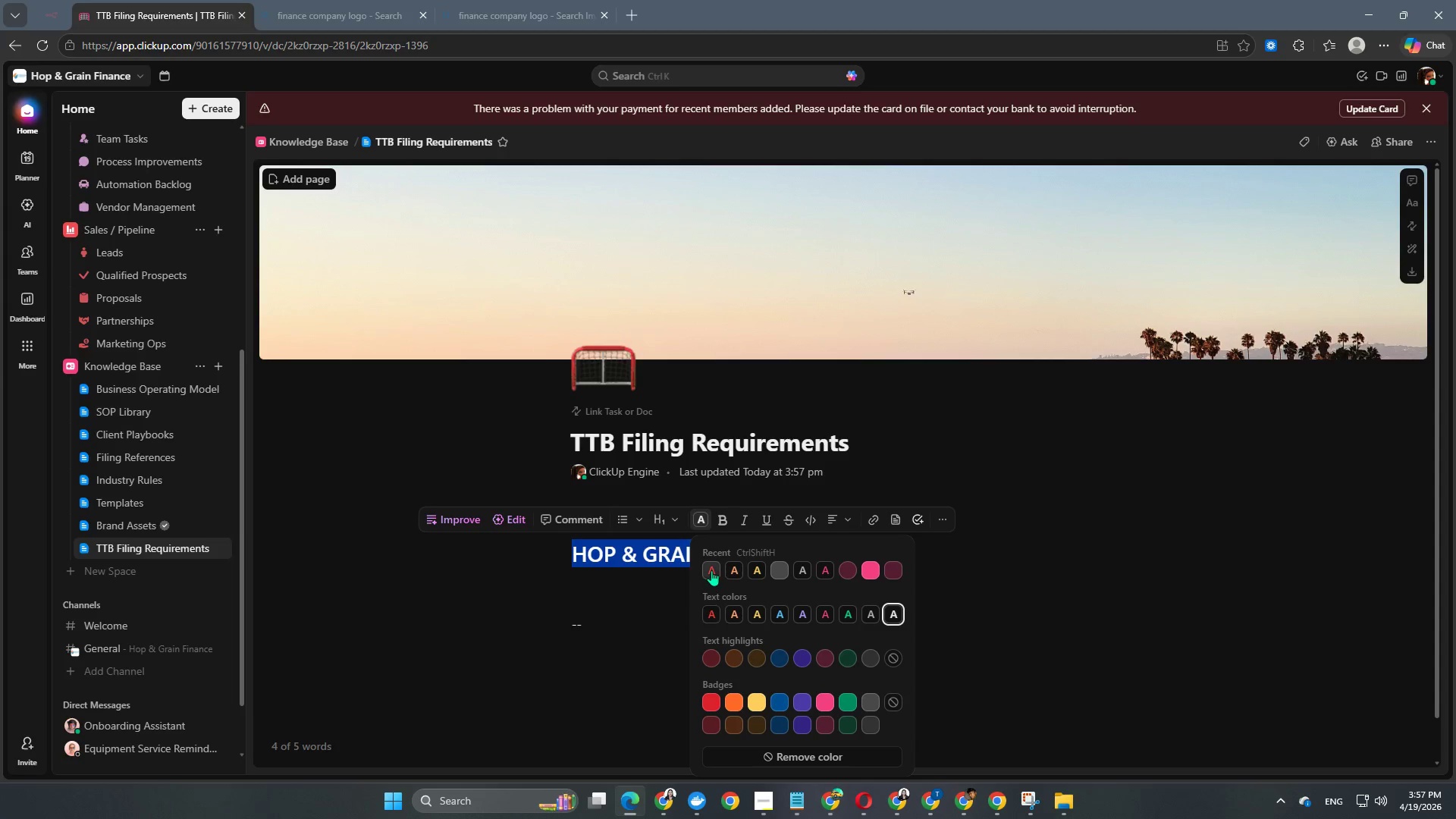 
double_click([630, 629])
 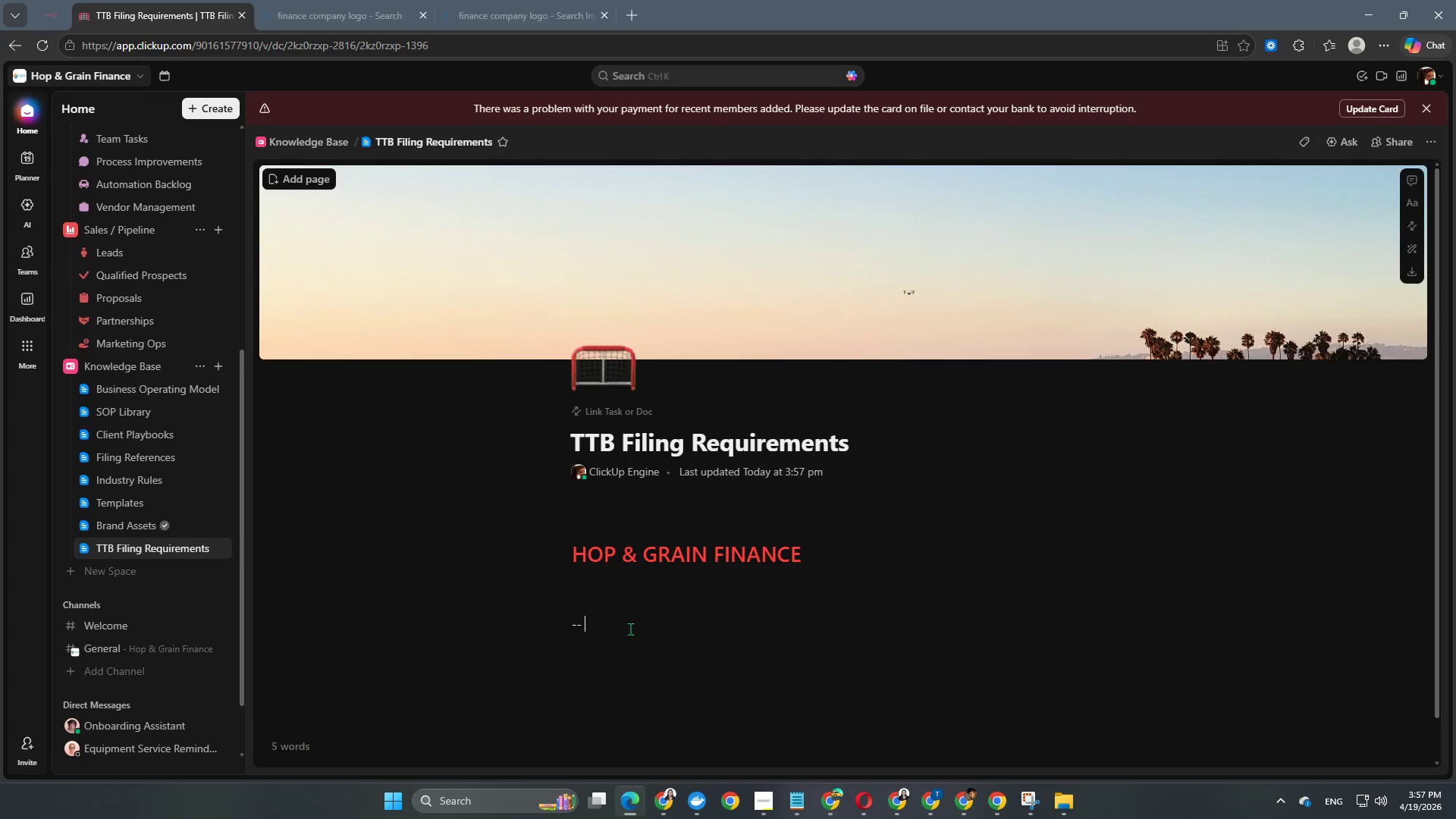 
left_click([605, 646])
 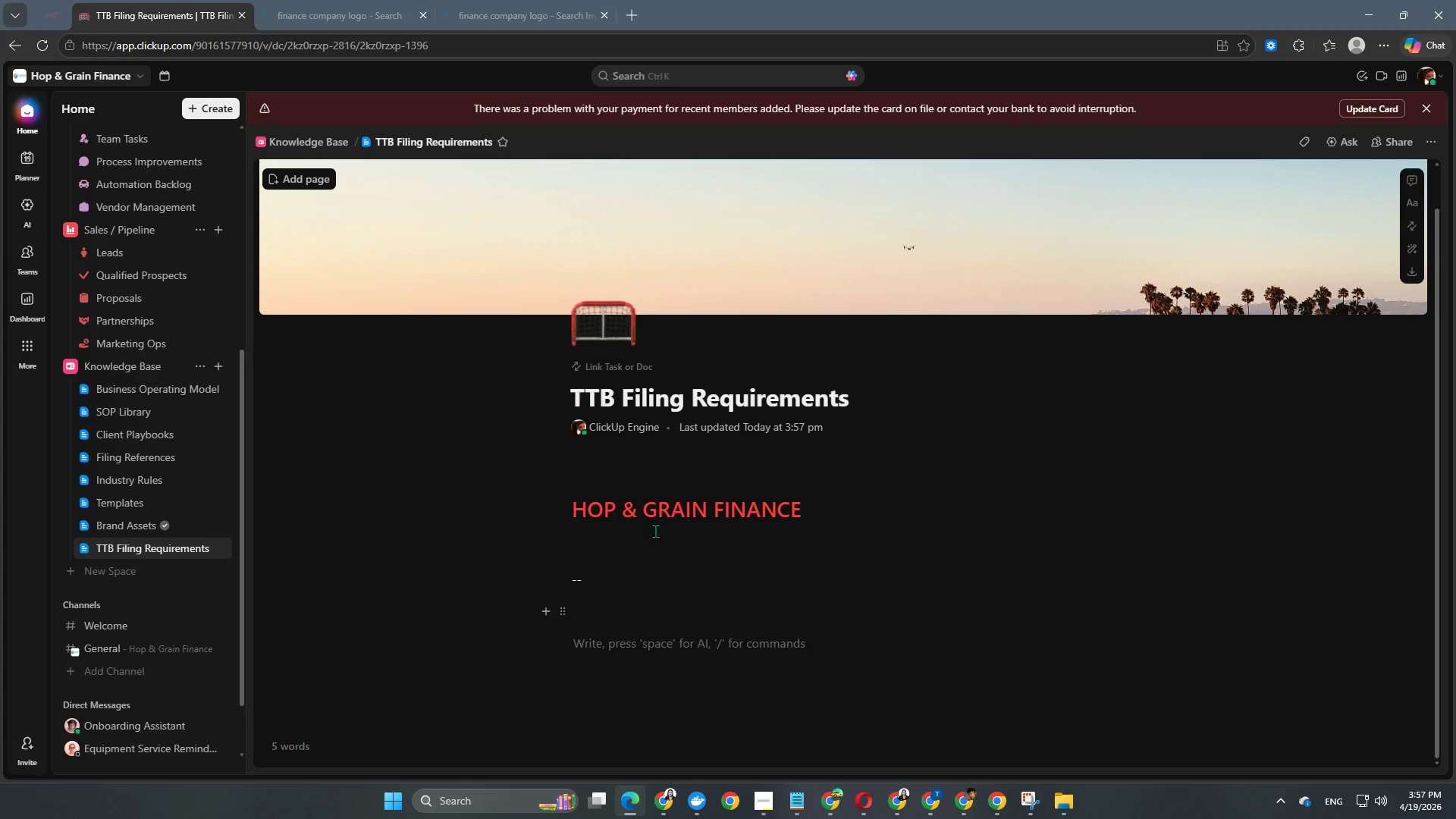 
scroll: coordinate [657, 527], scroll_direction: down, amount: 6.0
 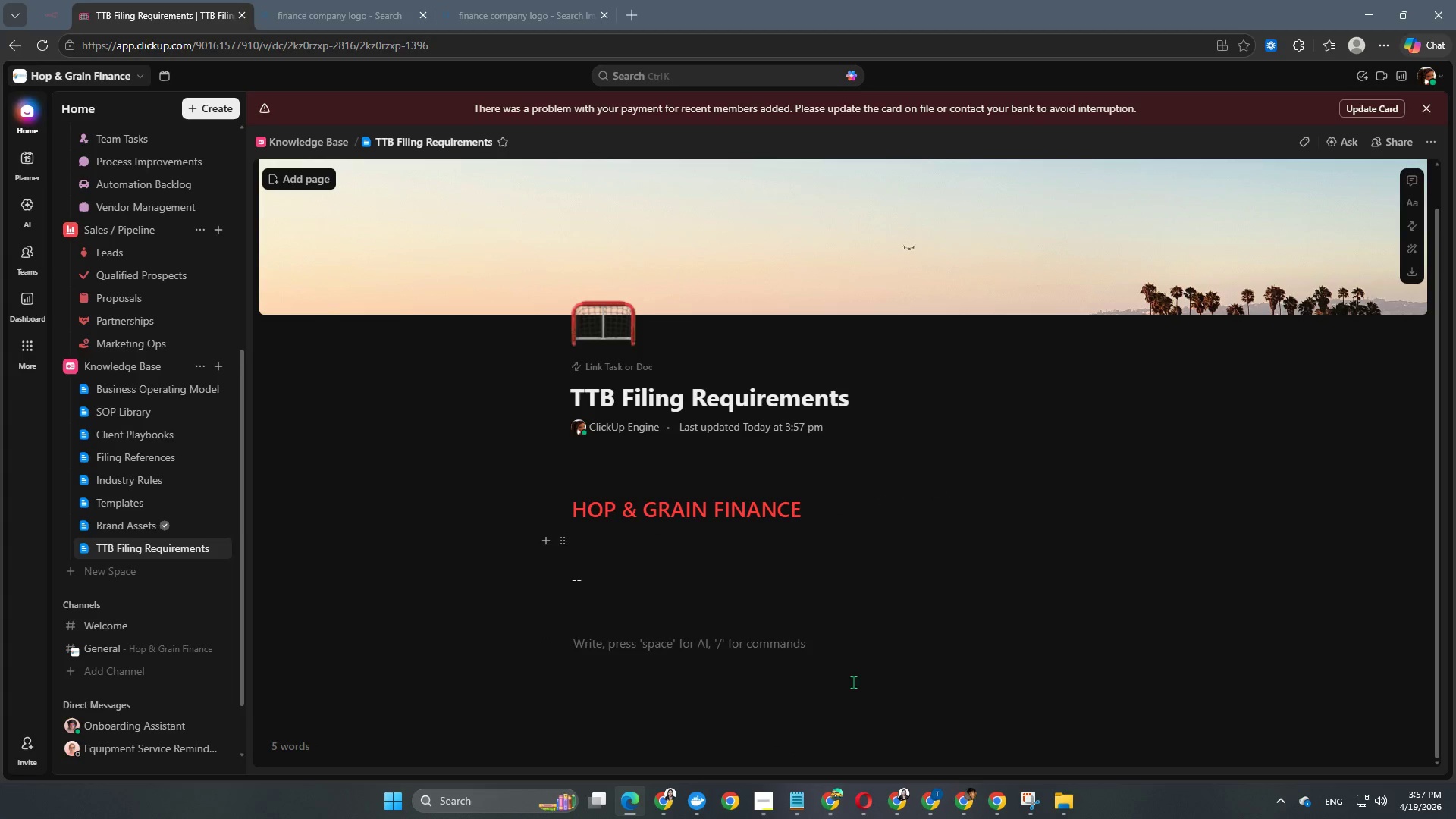 
left_click([757, 802])